 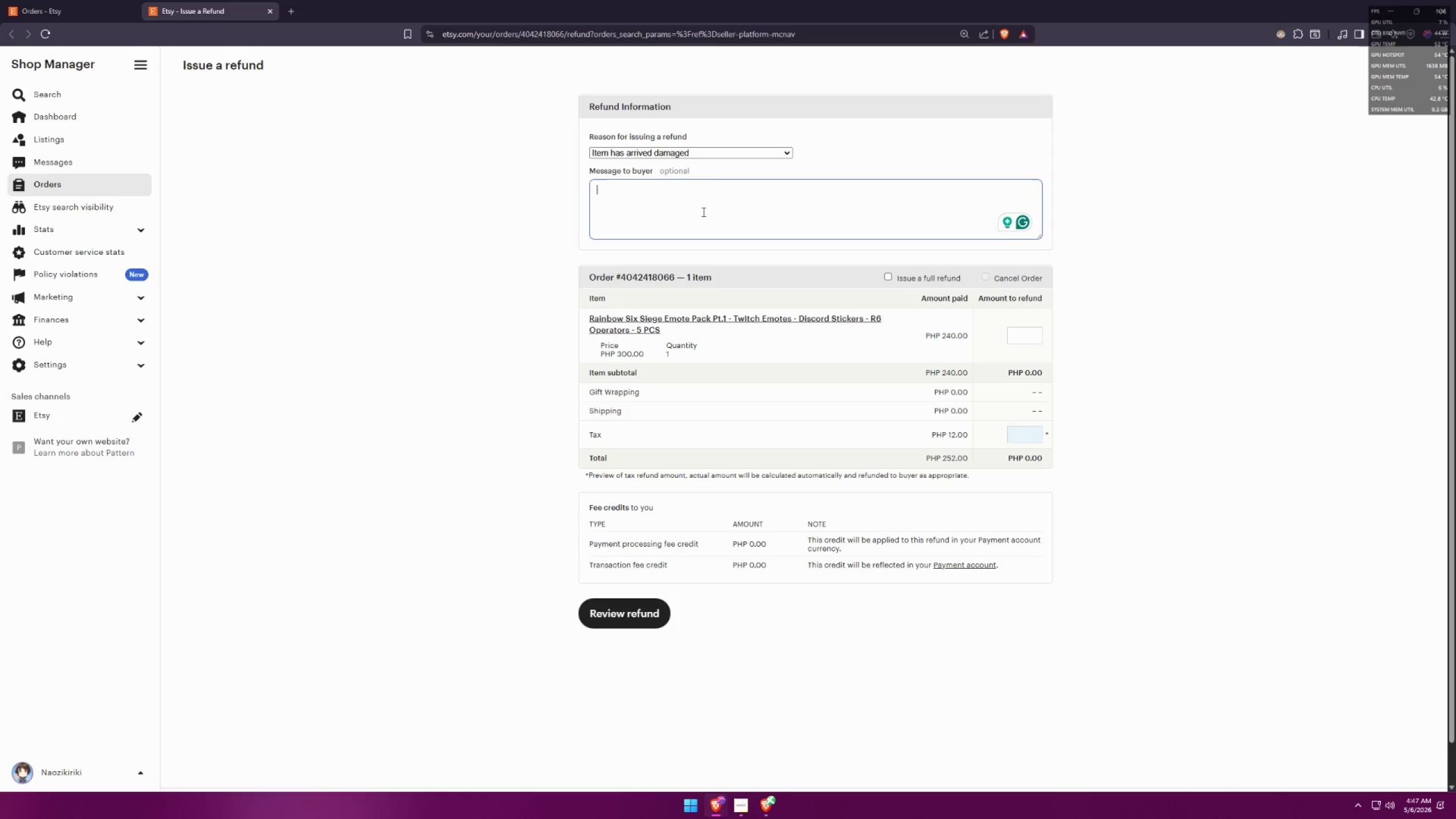 
mouse_move([758, 796])
 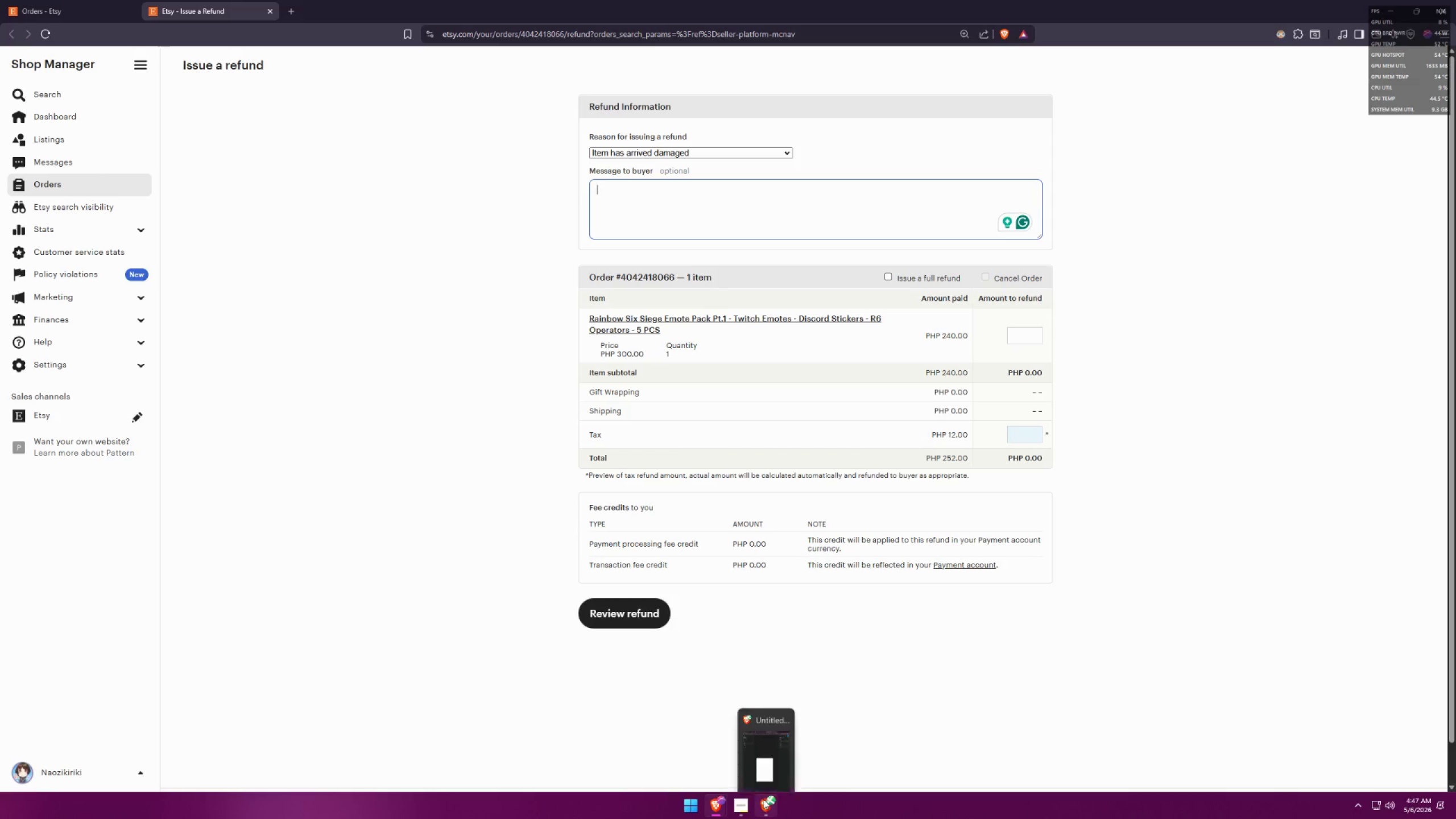 
left_click([896, 709])
 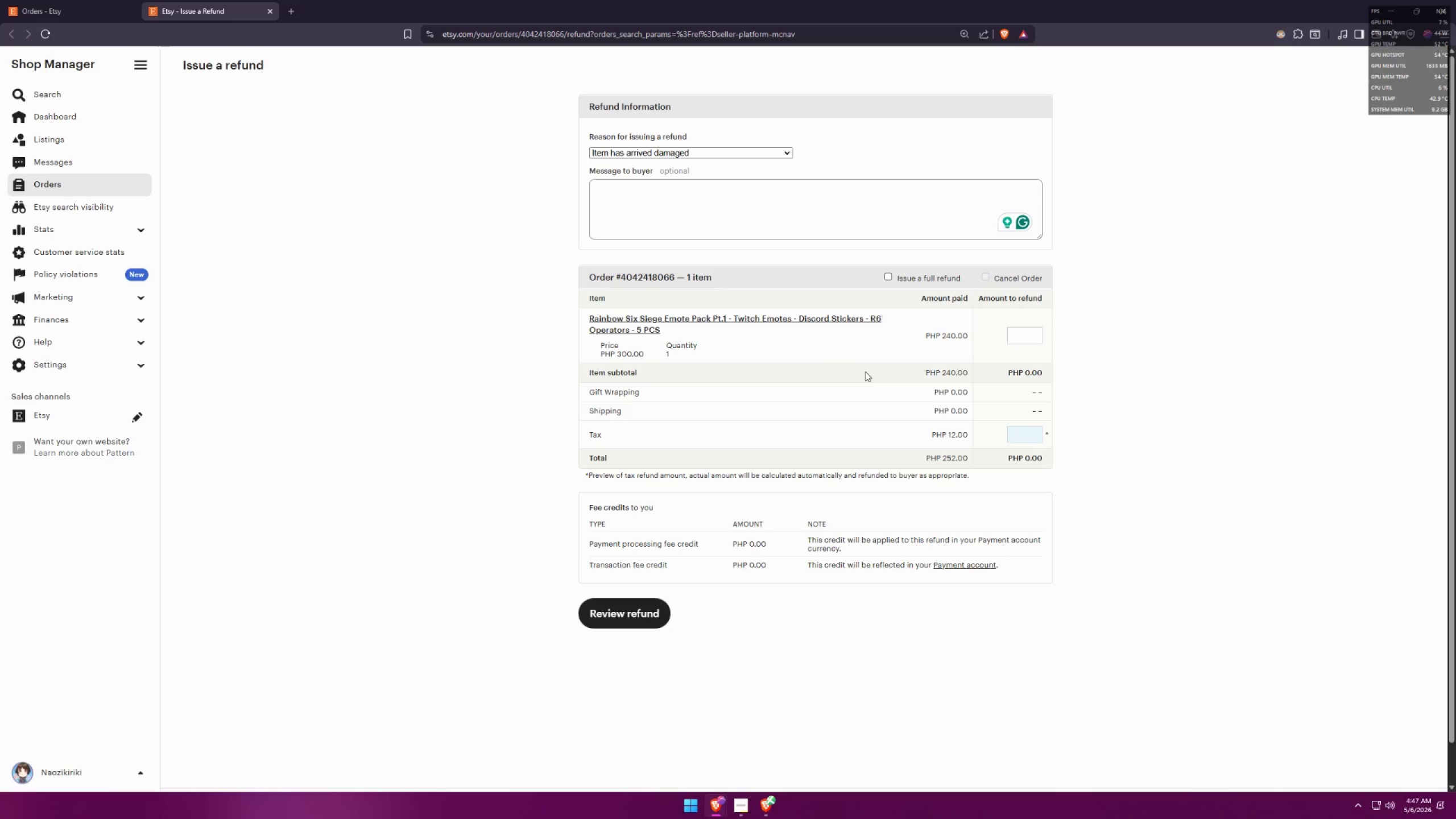 
wait(18.59)
 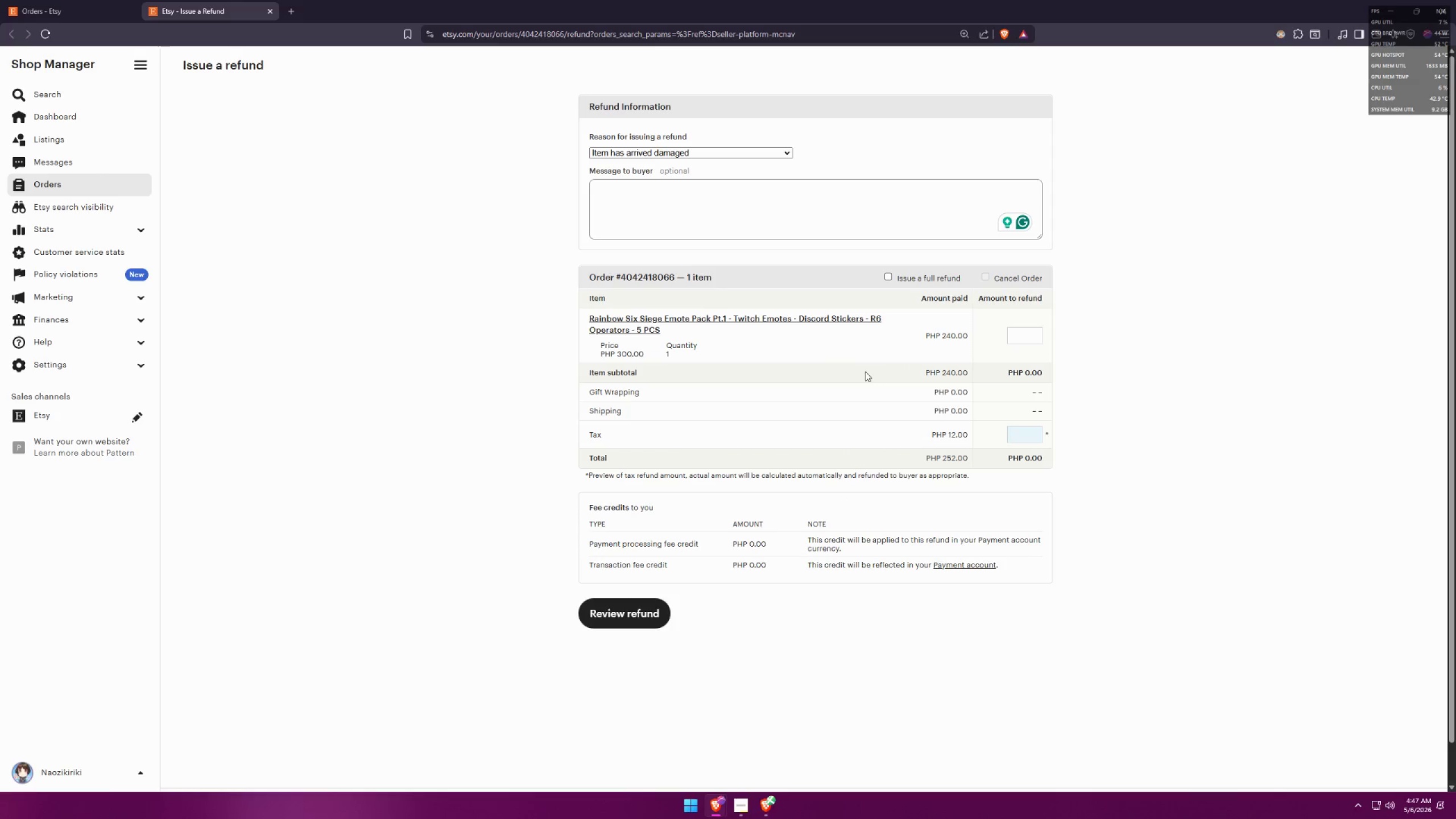 
left_click([891, 276])
 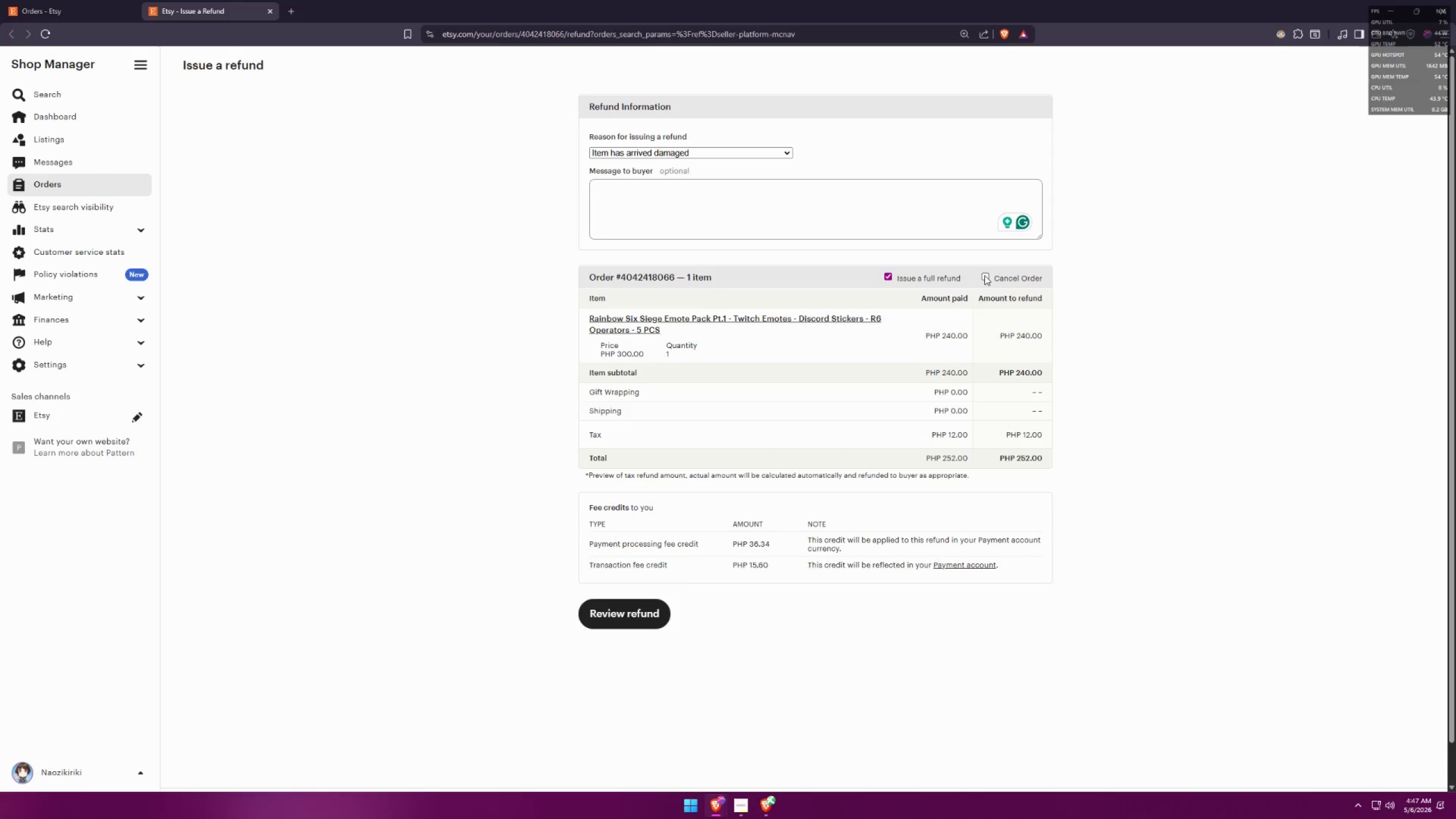 
left_click([985, 275])
 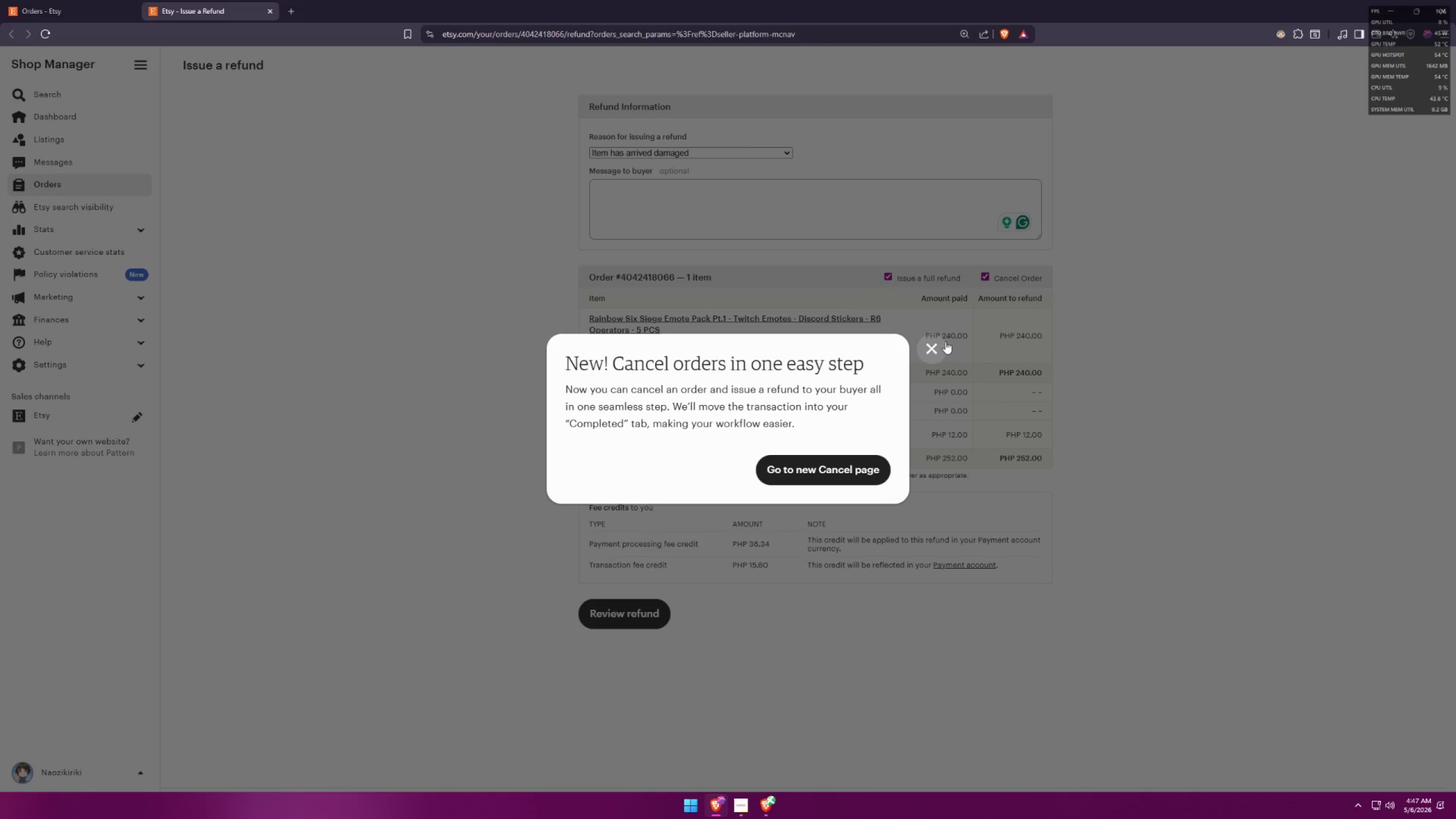 
left_click([929, 349])
 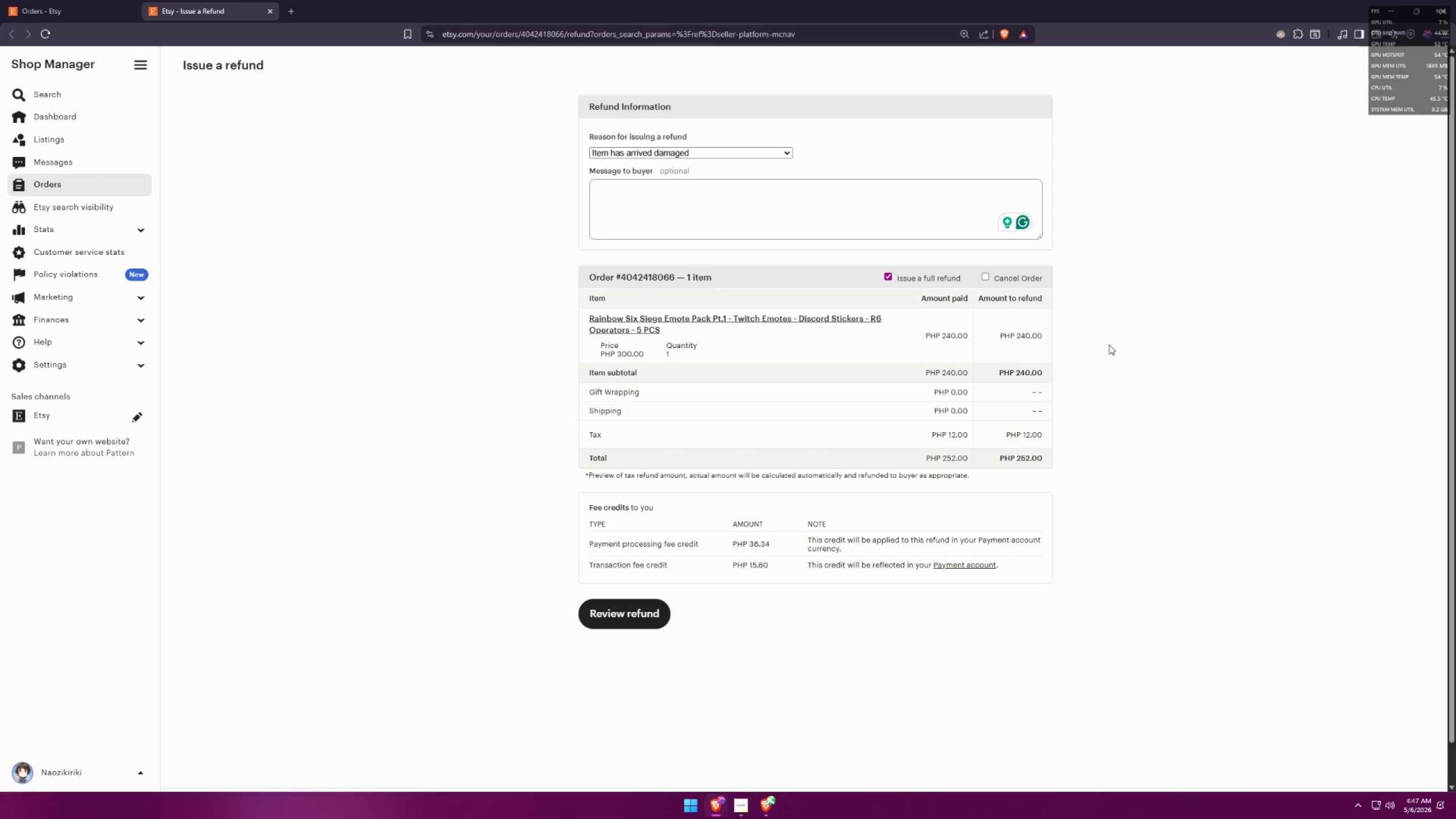 
wait(10.36)
 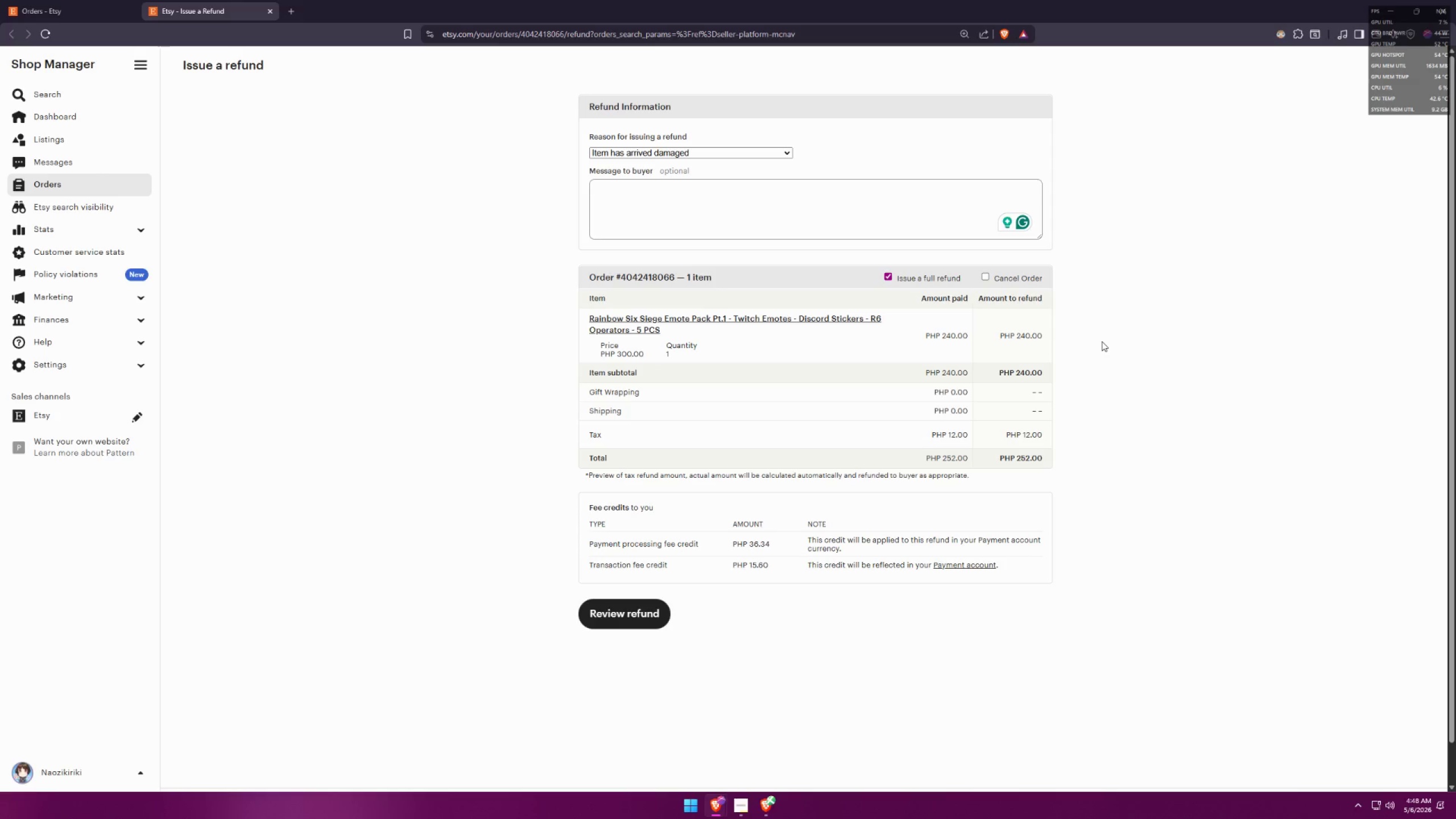 
key(Meta+Shift+S)
 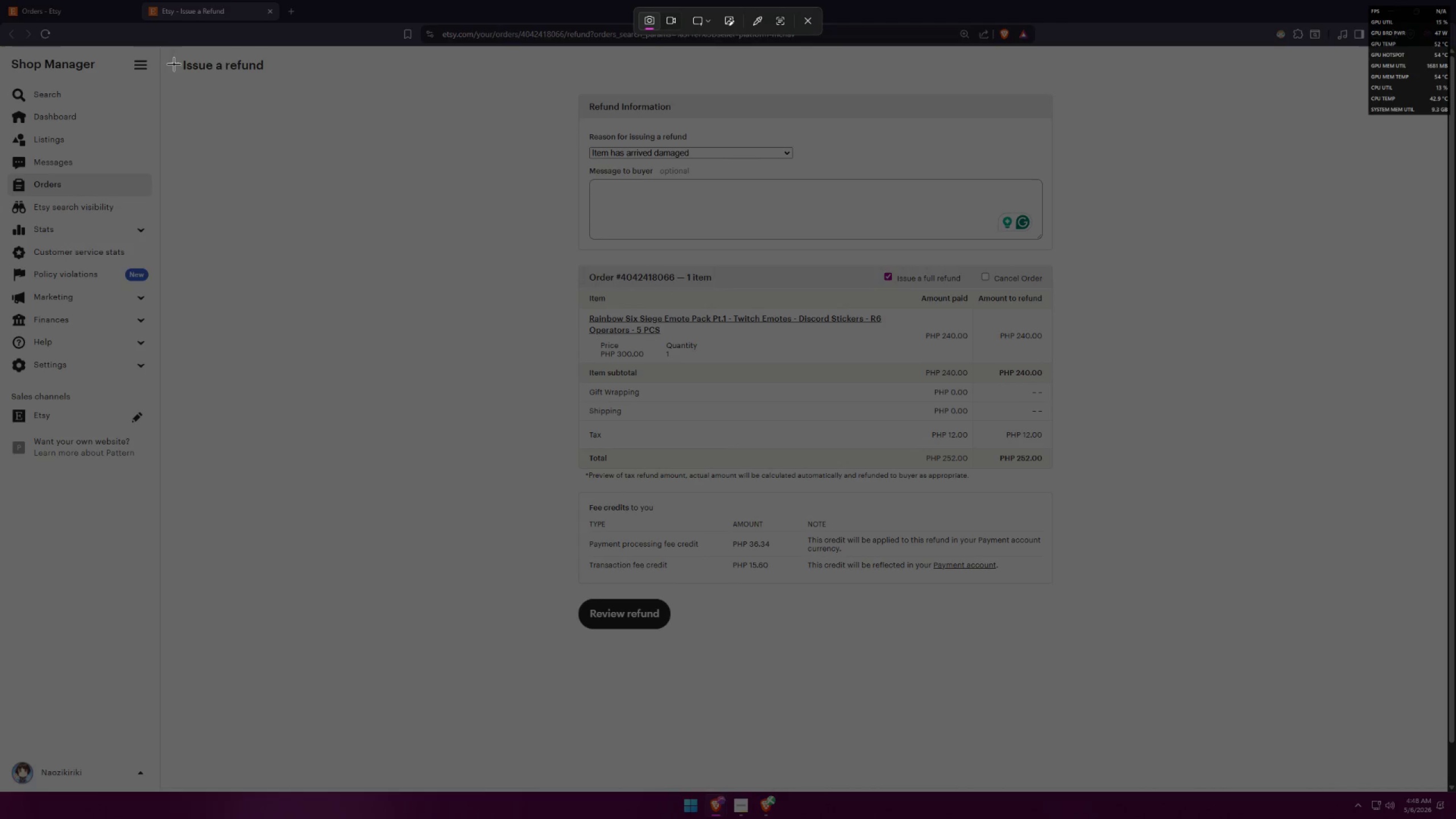 
left_click_drag(start_coordinate=[166, 48], to_coordinate=[1217, 770])
 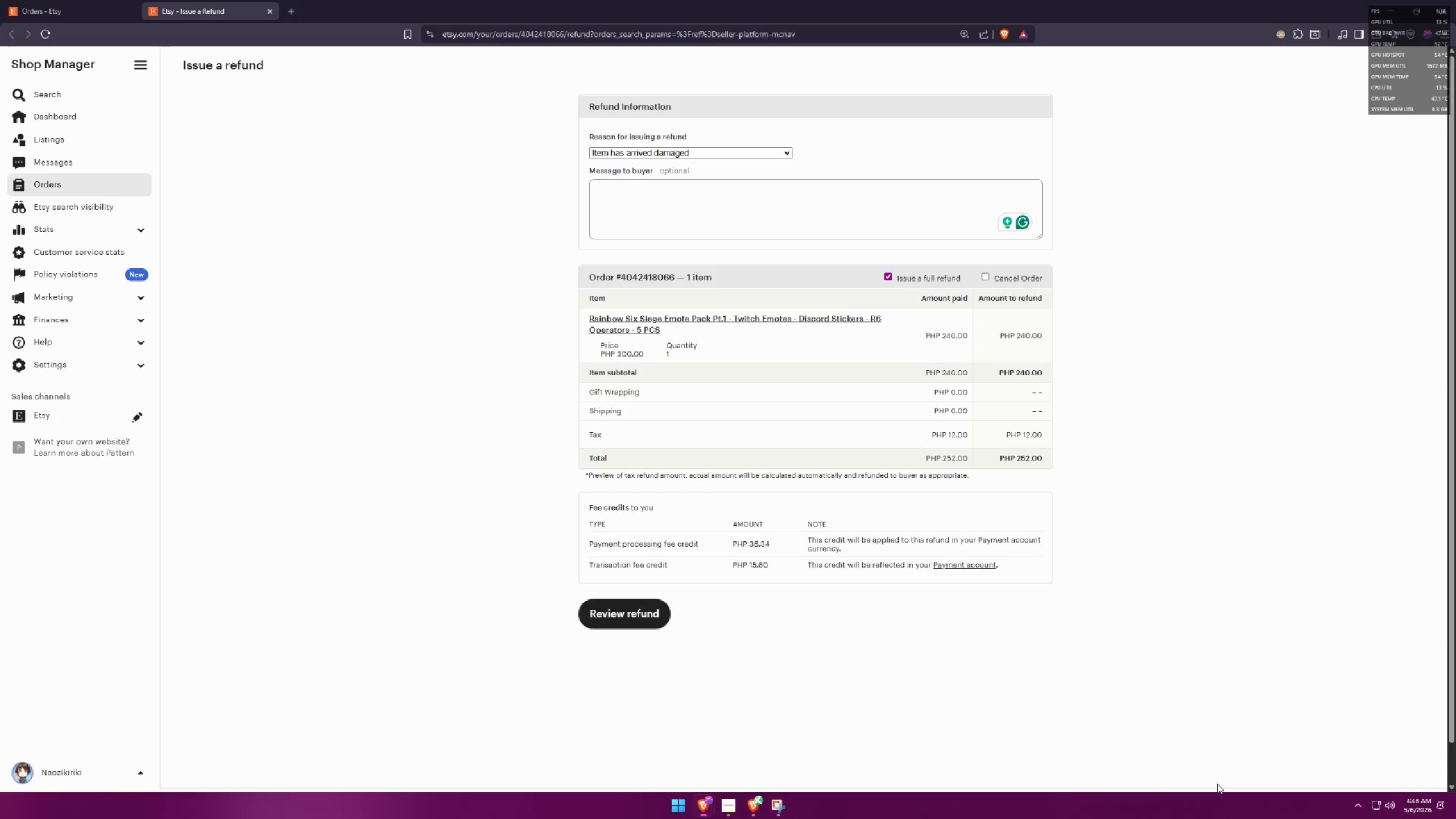 
key(Alt+AltLeft)
 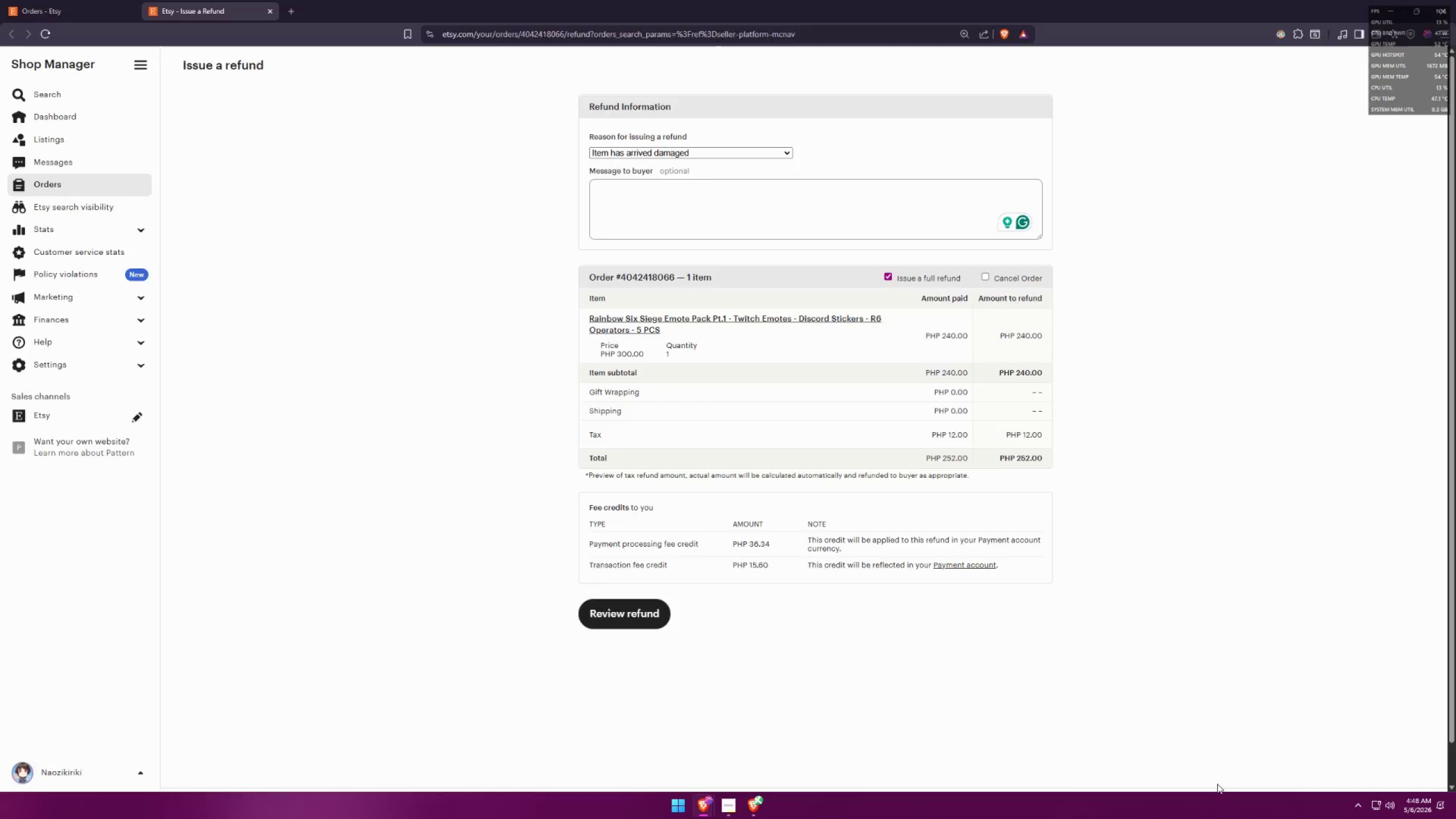 
key(Alt+Tab)